 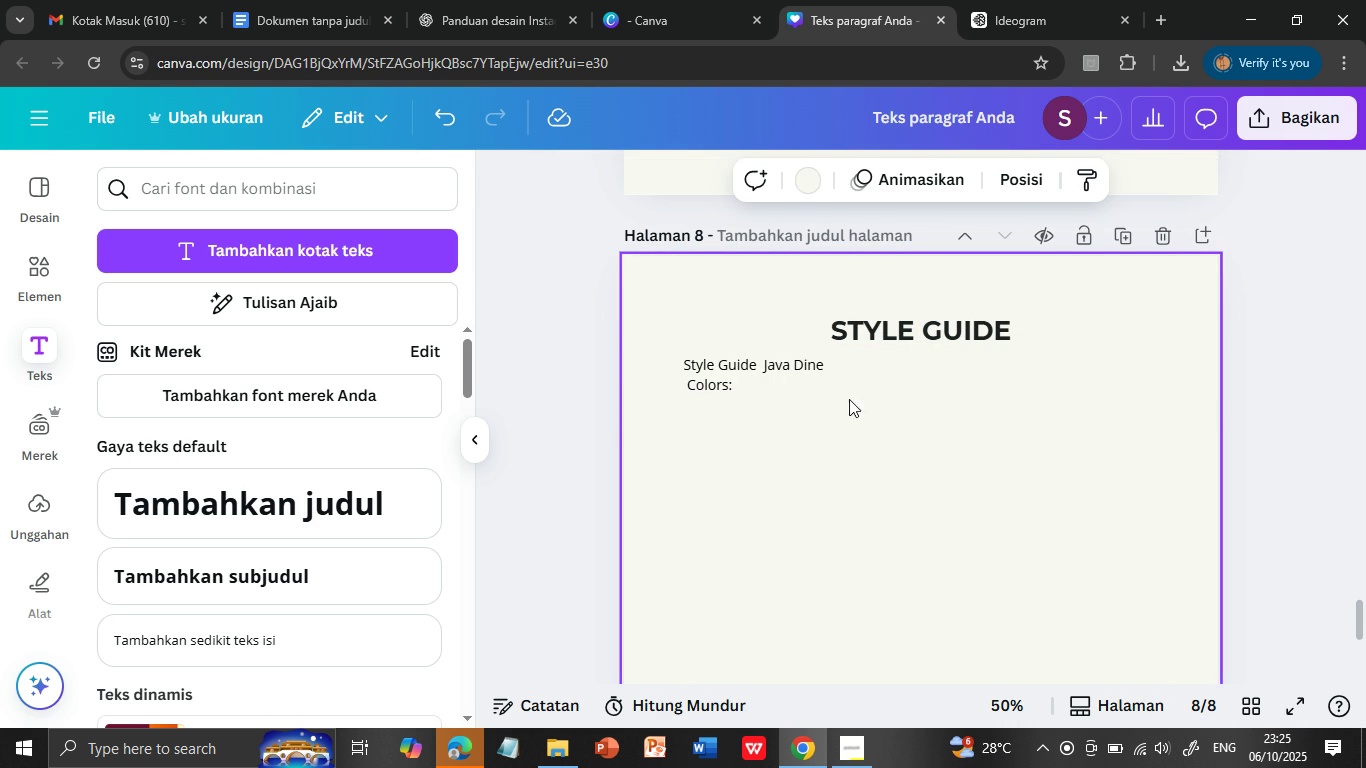 
left_click([698, 377])
 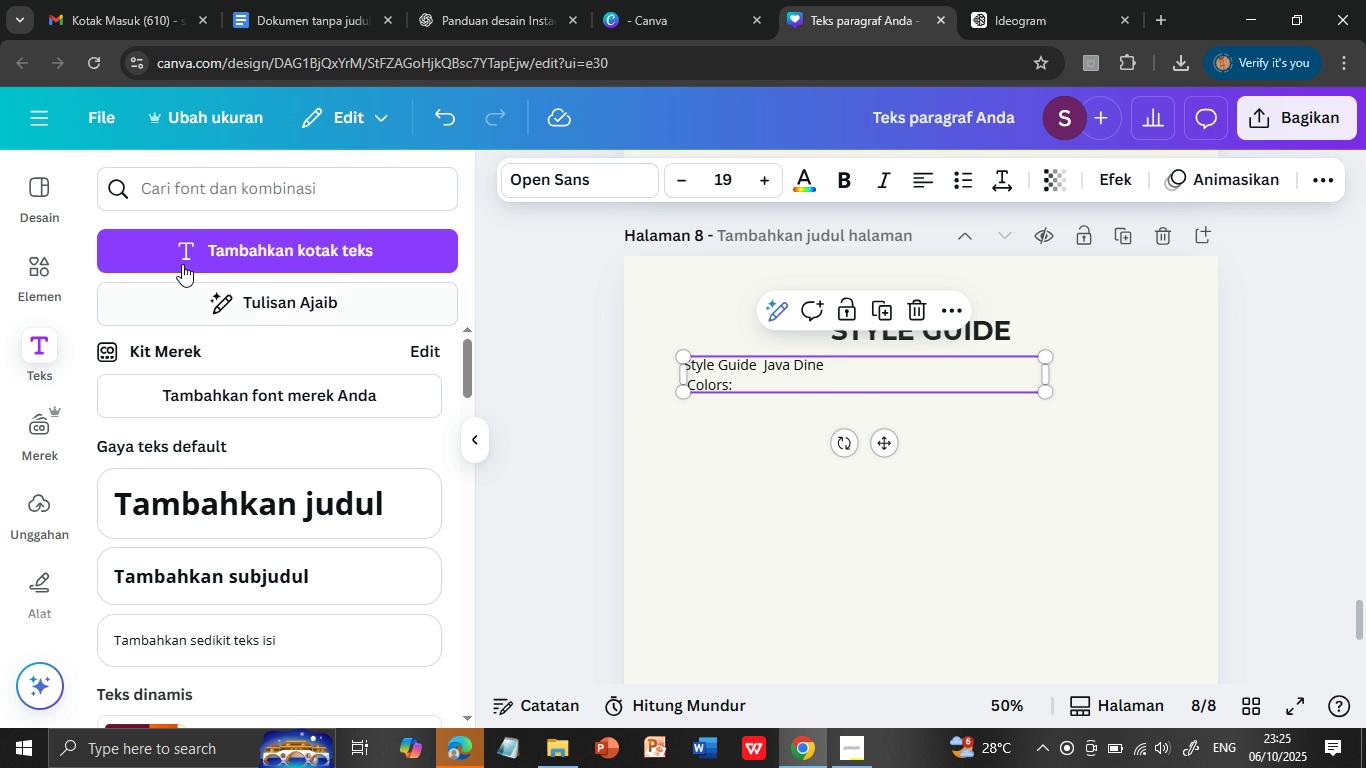 
left_click([237, 253])
 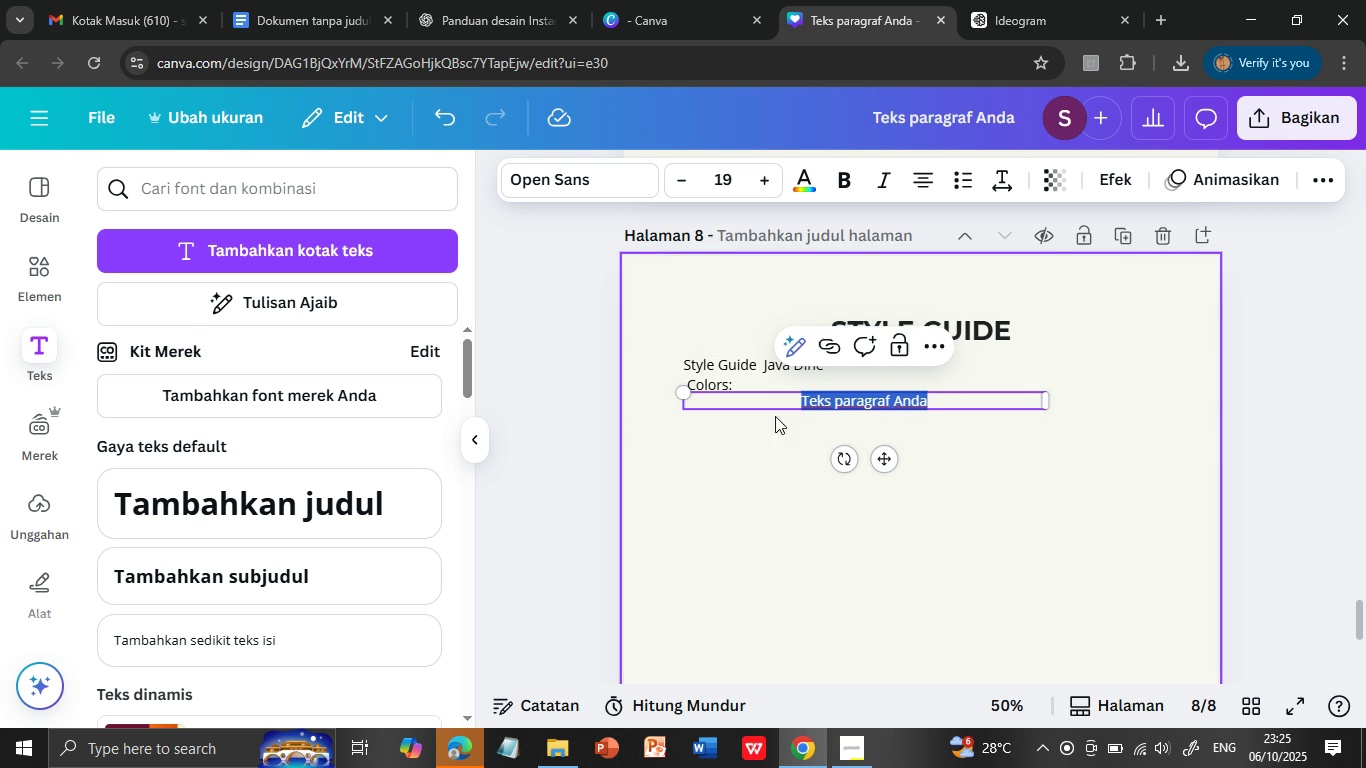 
mouse_move([809, 404])
 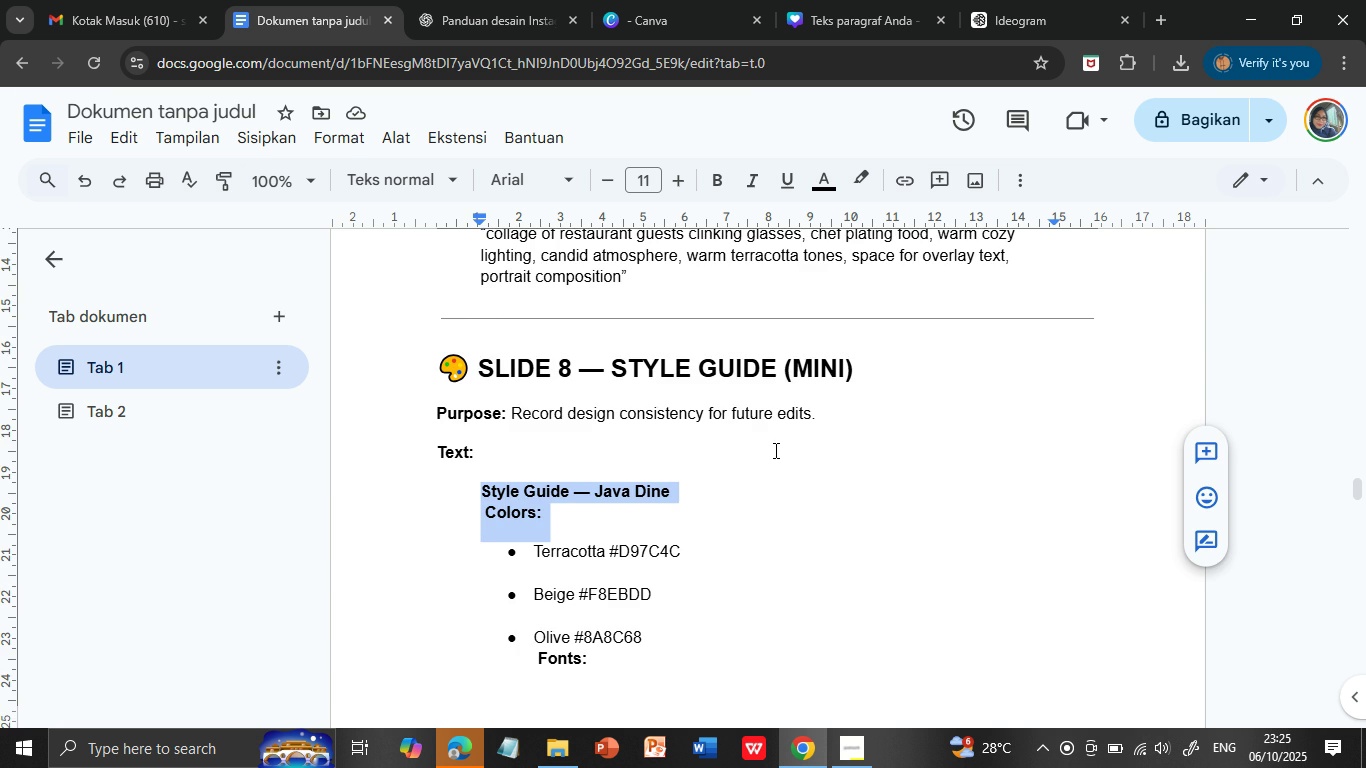 
left_click([334, 15])
 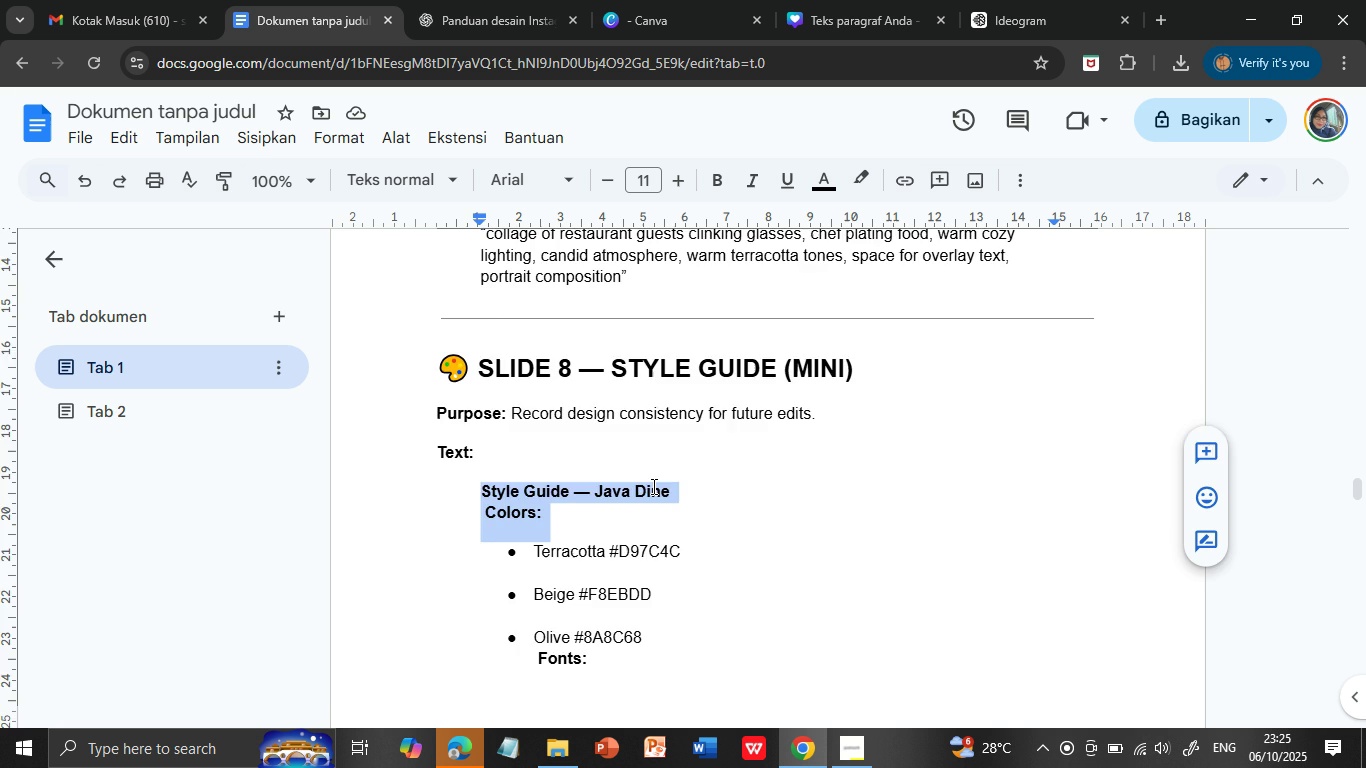 
scroll: coordinate [652, 486], scroll_direction: down, amount: 1.0